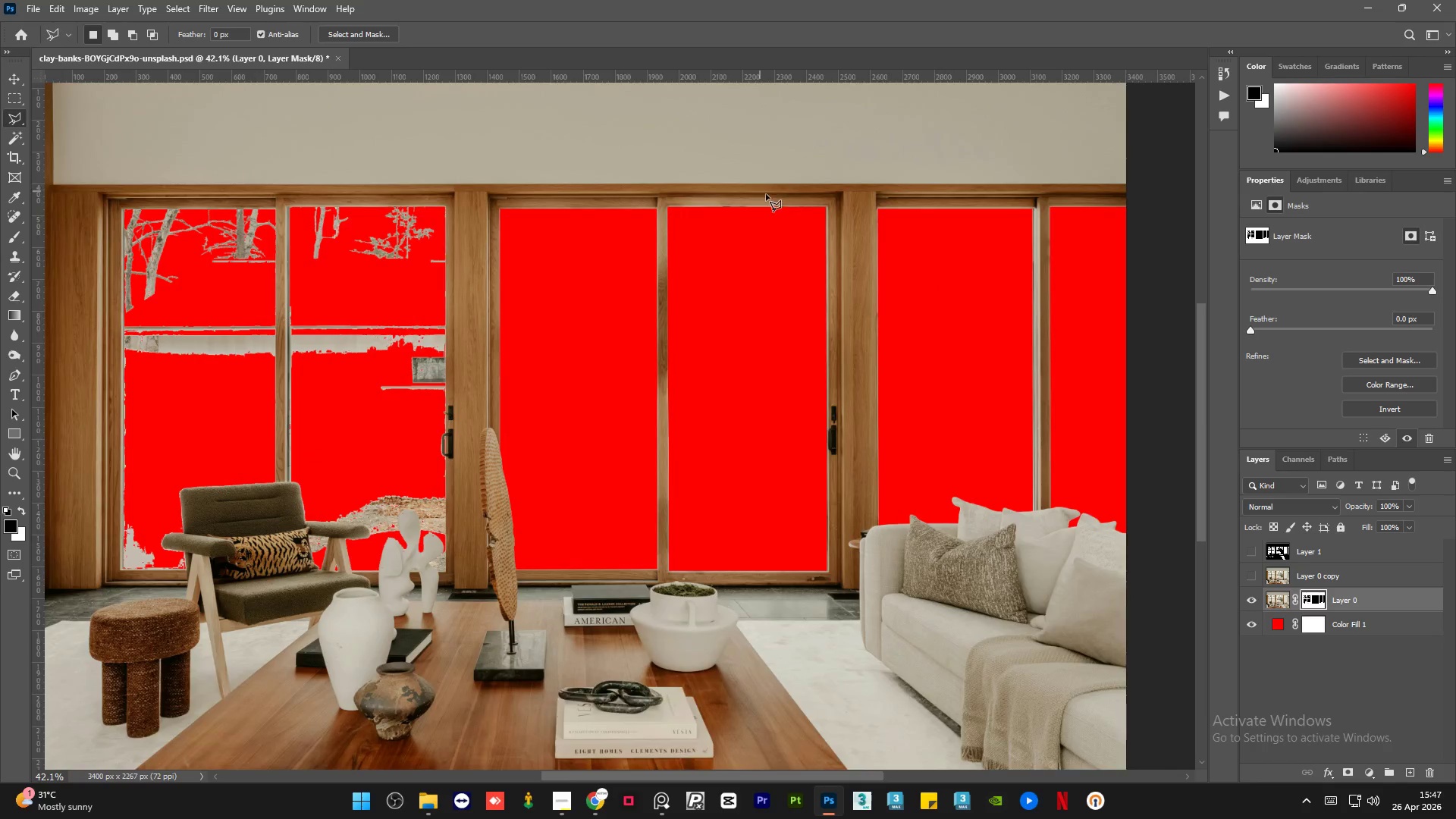 
scroll: coordinate [777, 211], scroll_direction: up, amount: 17.0
 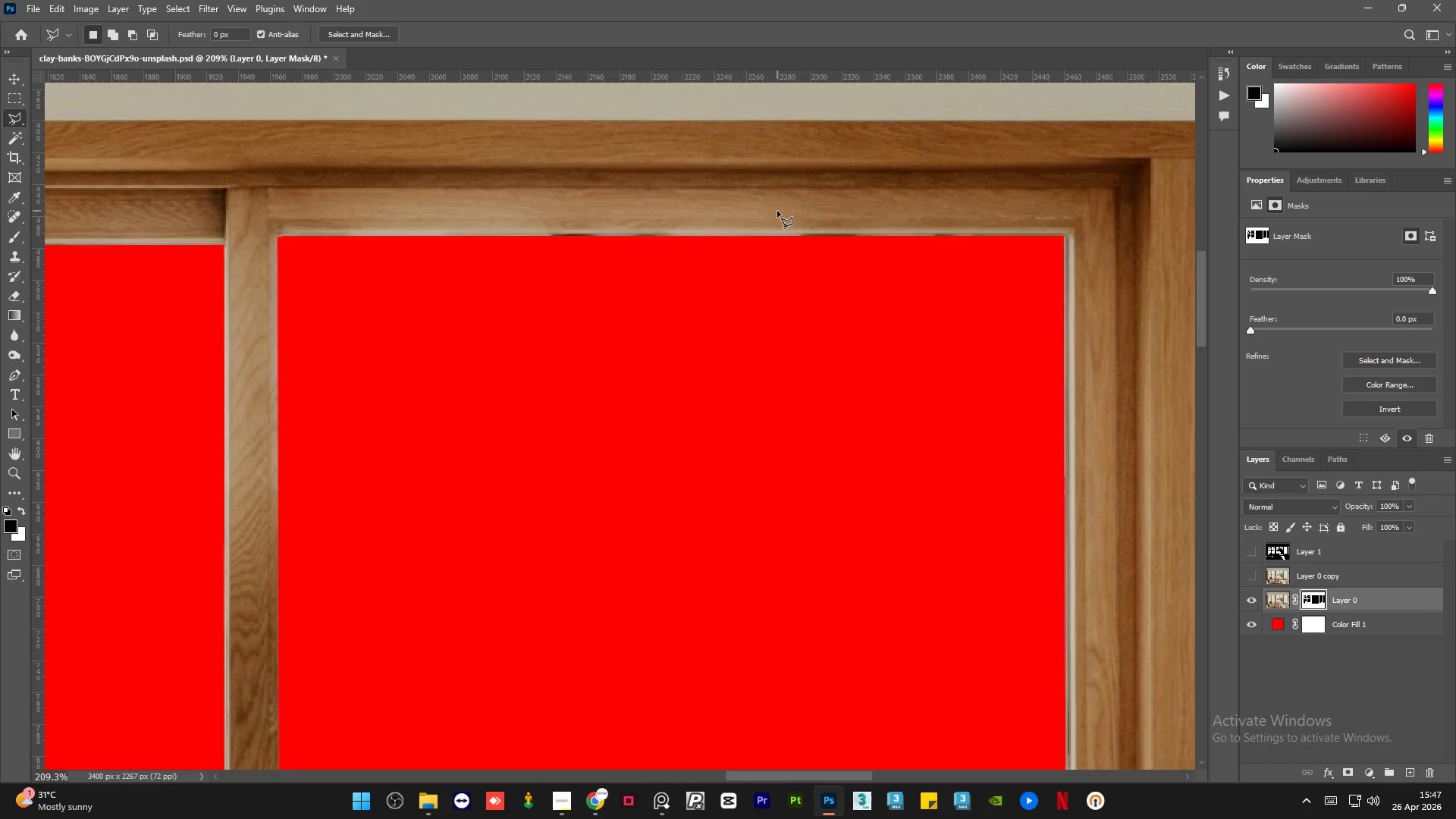 
wait(19.86)
 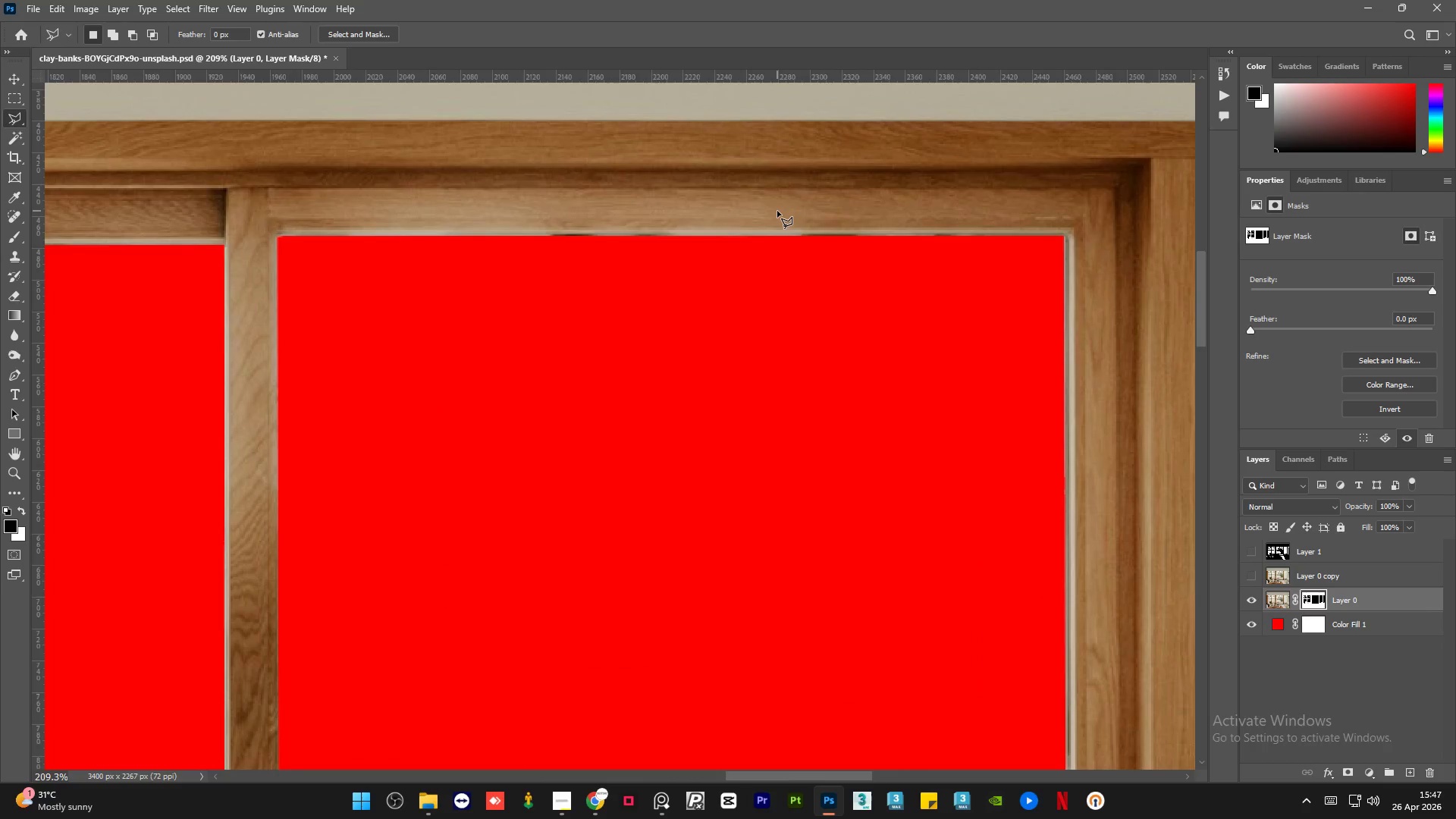 
hold_key(key=AltLeft, duration=0.86)
scroll: coordinate [777, 236], scroll_direction: down, amount: 4.0
 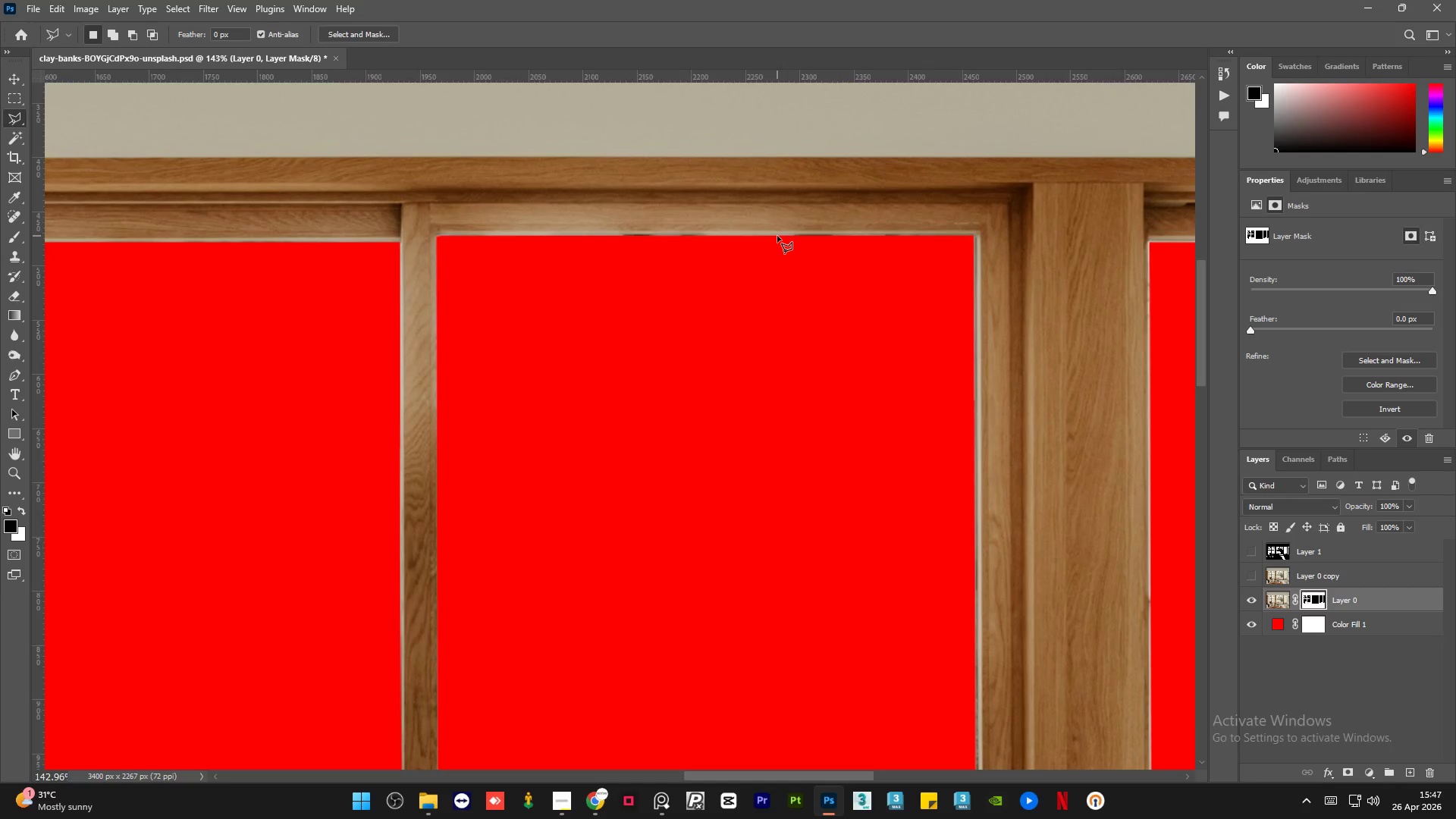 
hold_key(key=AltLeft, duration=2.91)
scroll: coordinate [826, 261], scroll_direction: down, amount: 7.0
 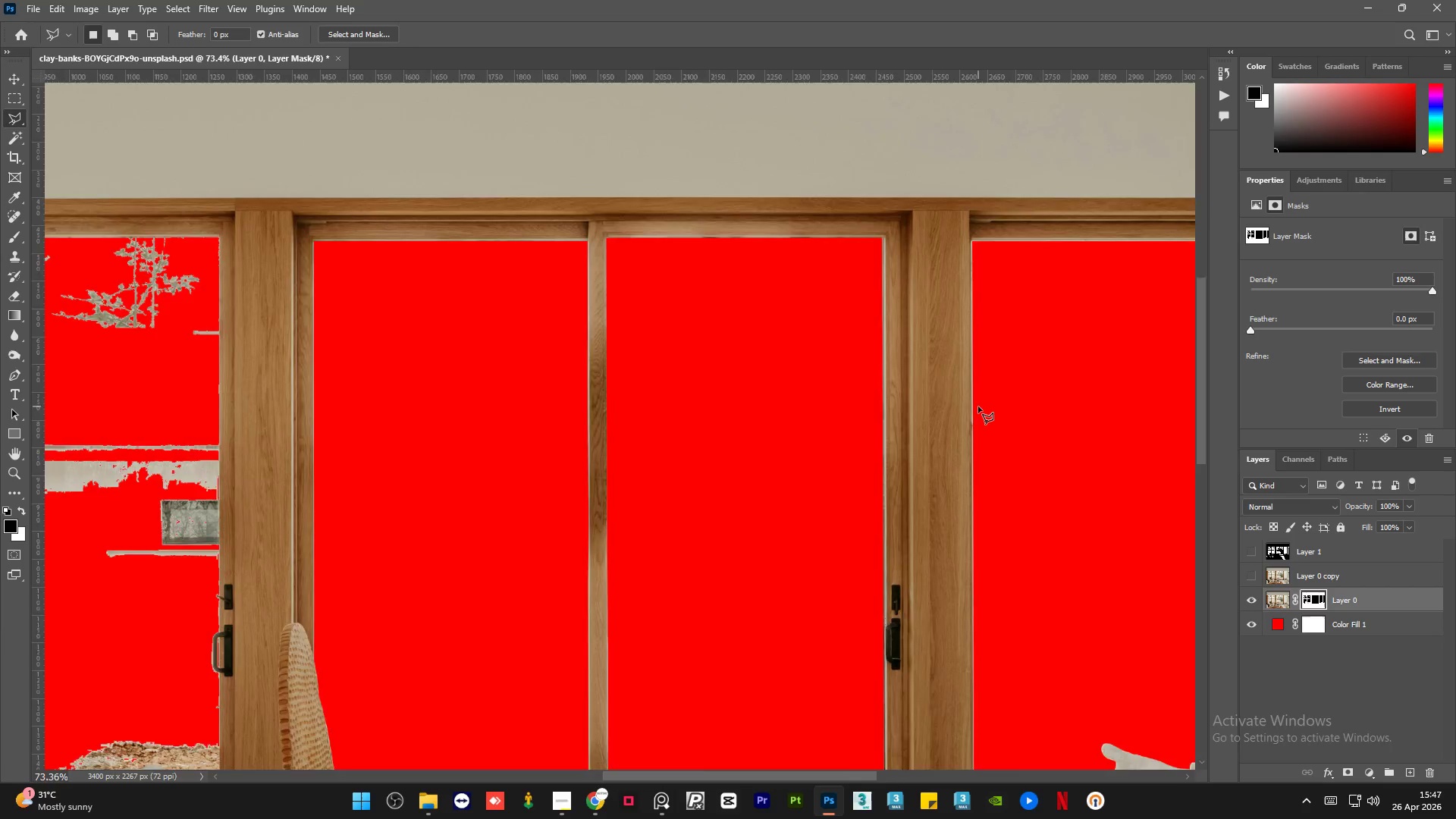 
scroll: coordinate [975, 410], scroll_direction: up, amount: 17.0
 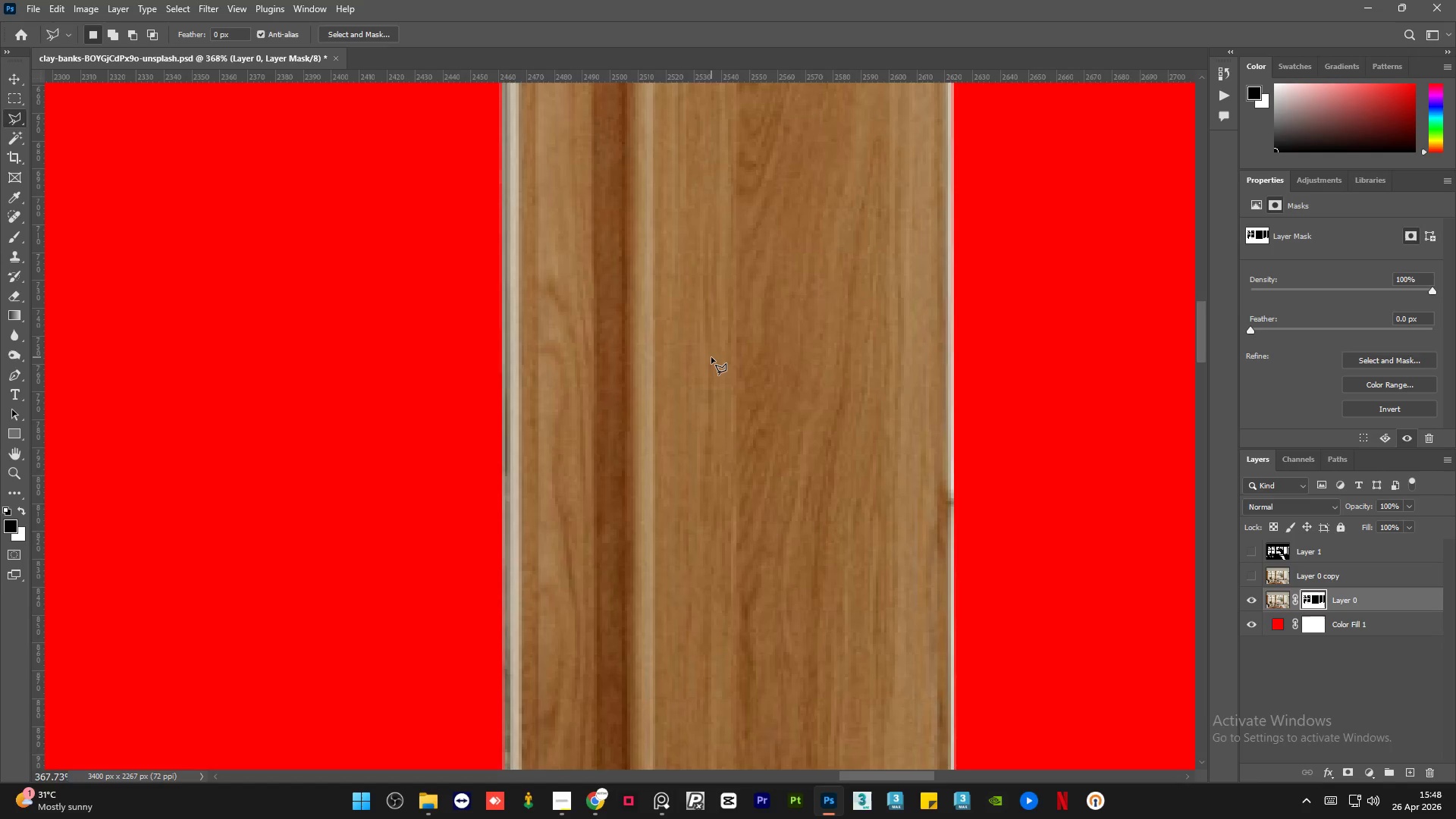 
wait(63.38)
 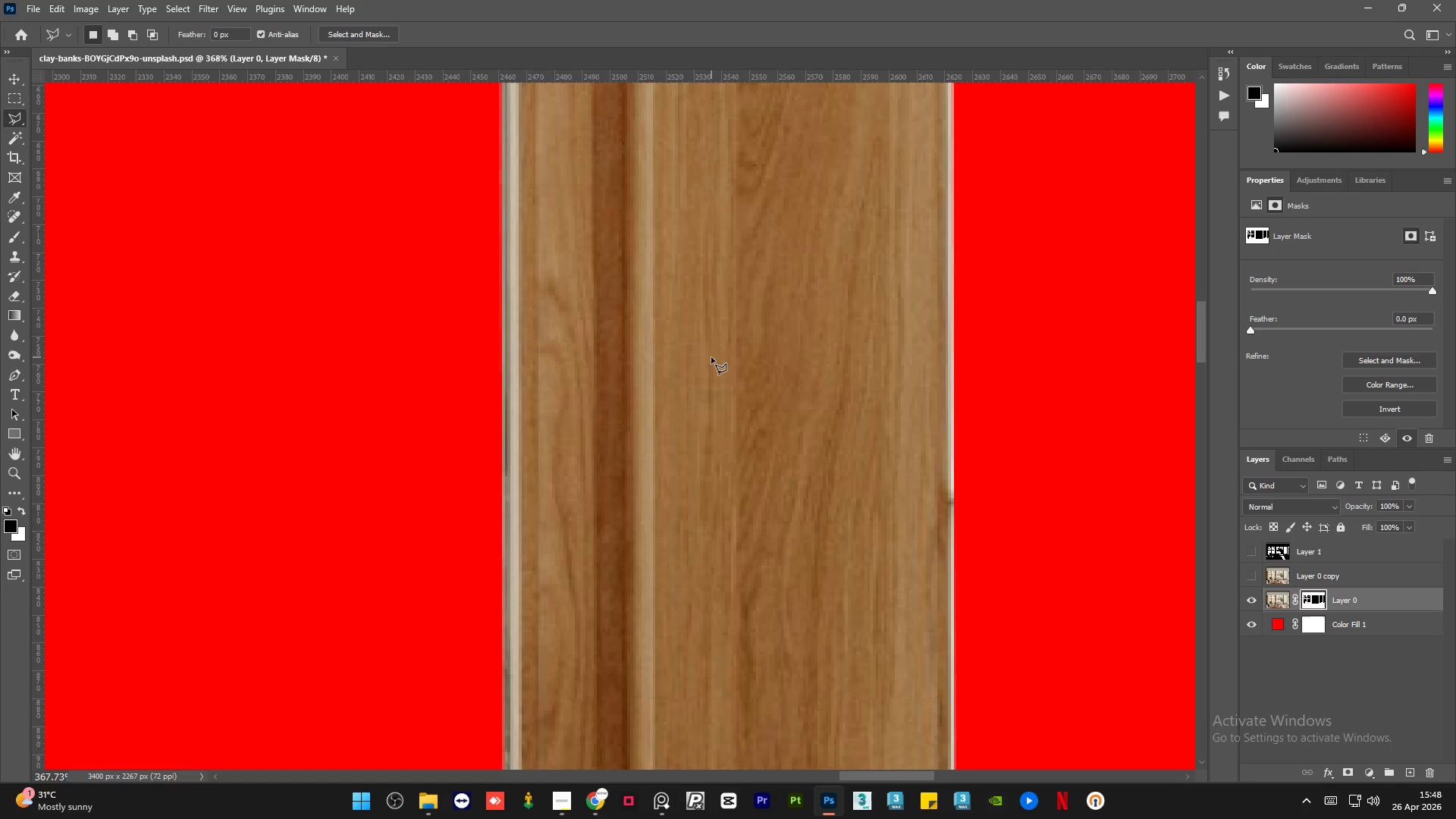 
hold_key(key=AltLeft, duration=2.2)
scroll: coordinate [730, 413], scroll_direction: down, amount: 22.0
 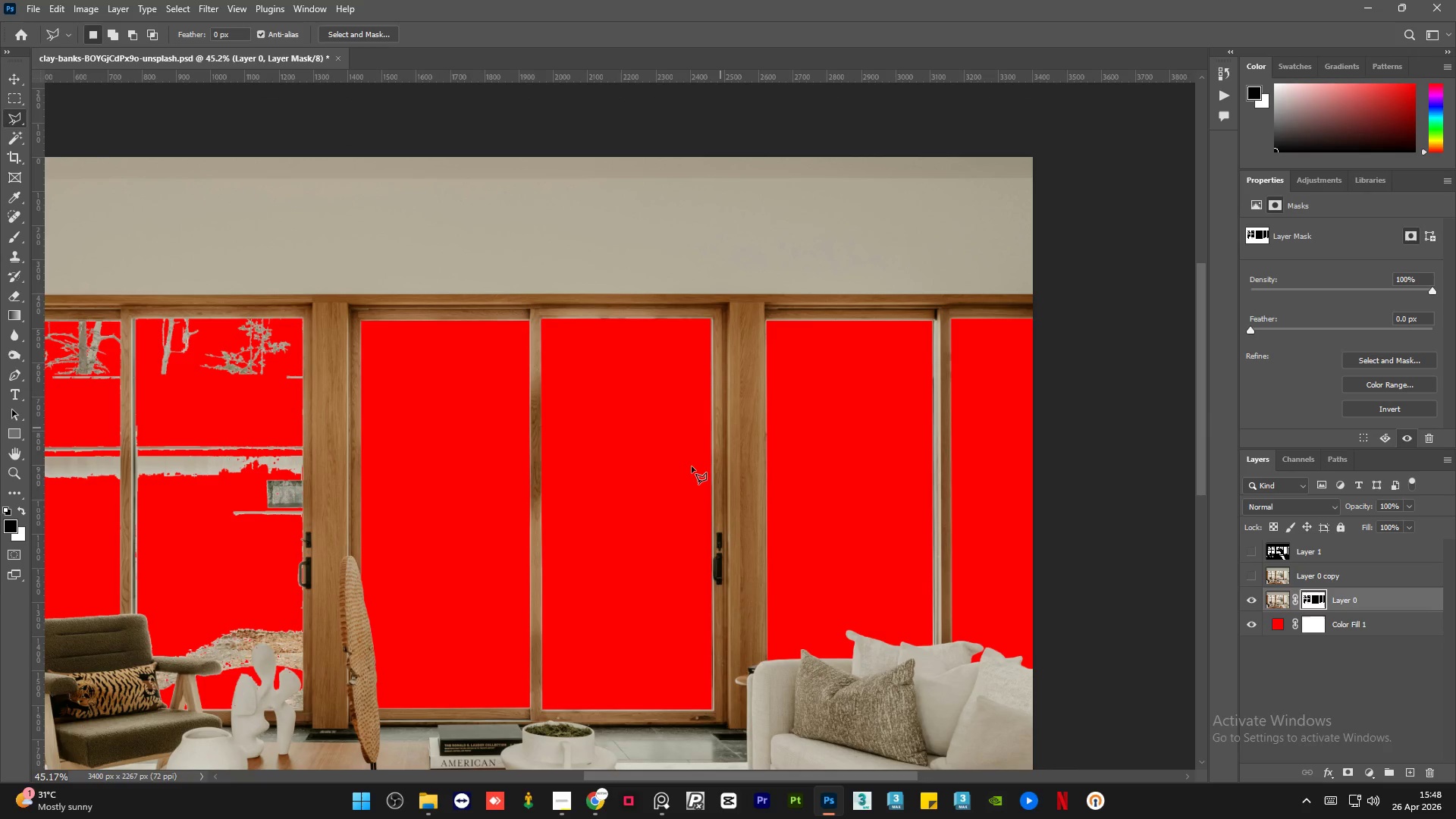 
hold_key(key=AltLeft, duration=0.7)
scroll: coordinate [500, 802], scroll_direction: up, amount: 3.0
 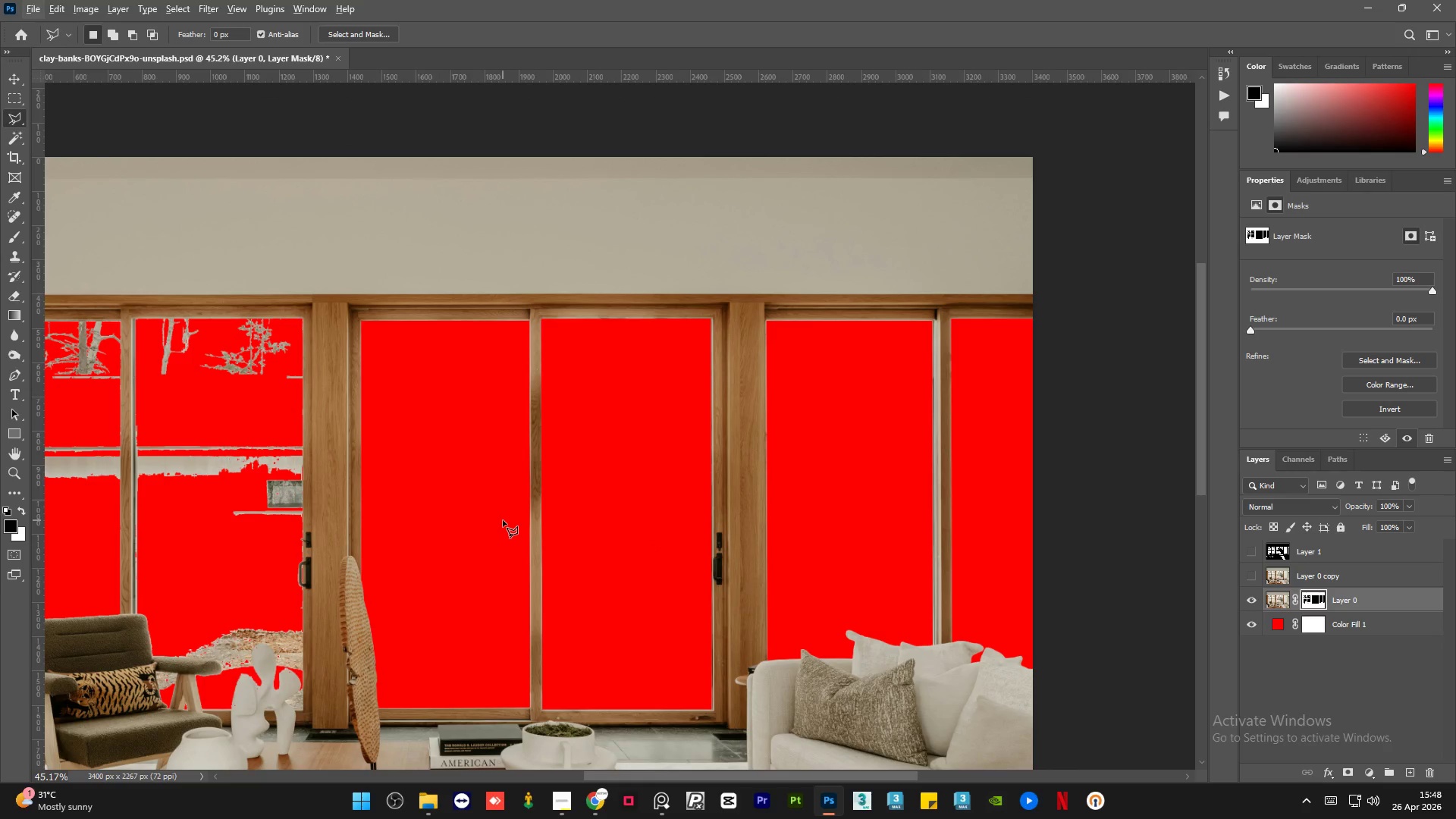 
hold_key(key=AltLeft, duration=2.73)
scroll: coordinate [567, 299], scroll_direction: up, amount: 2.0
 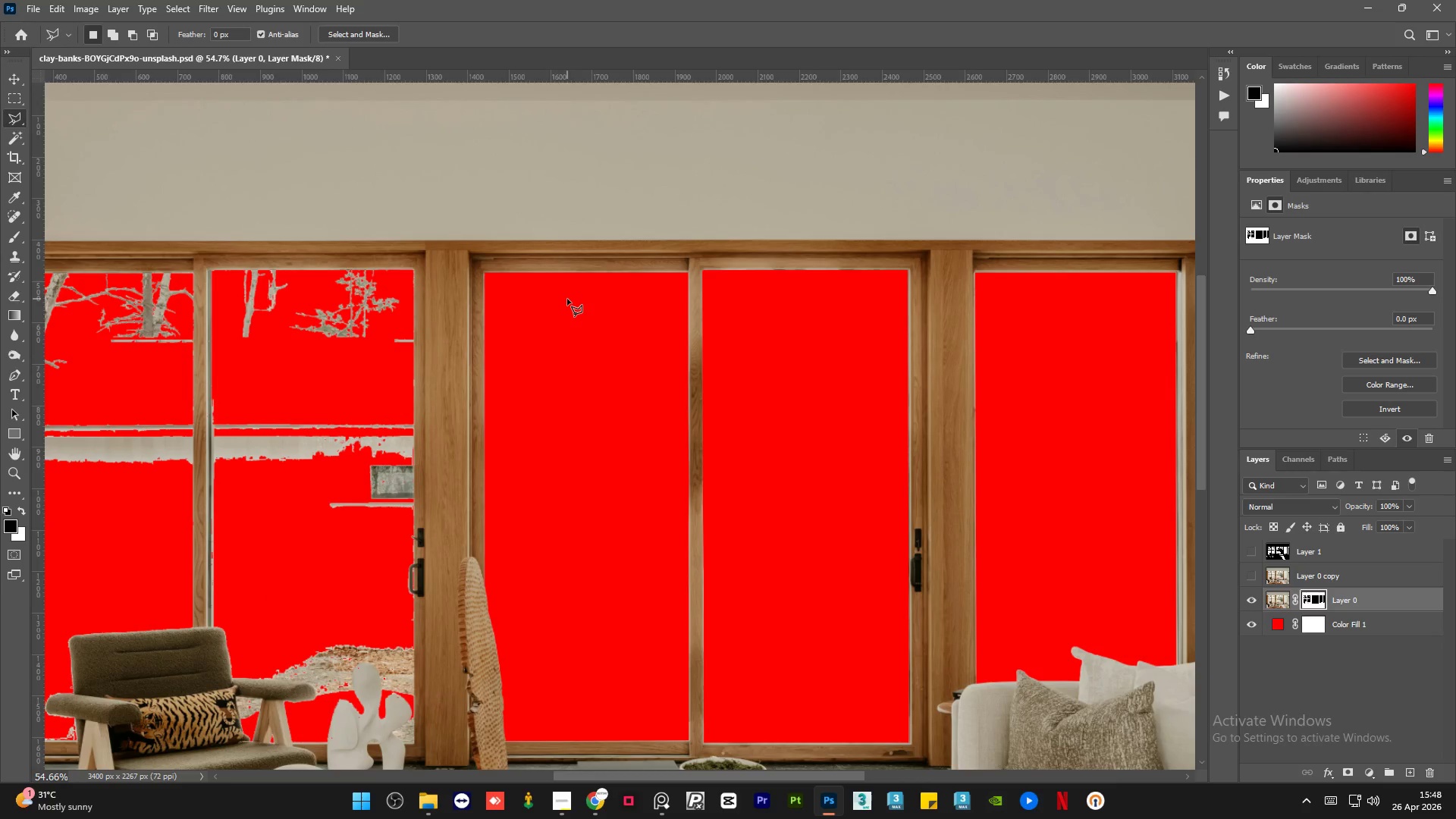 
scroll: coordinate [567, 299], scroll_direction: down, amount: 3.0
 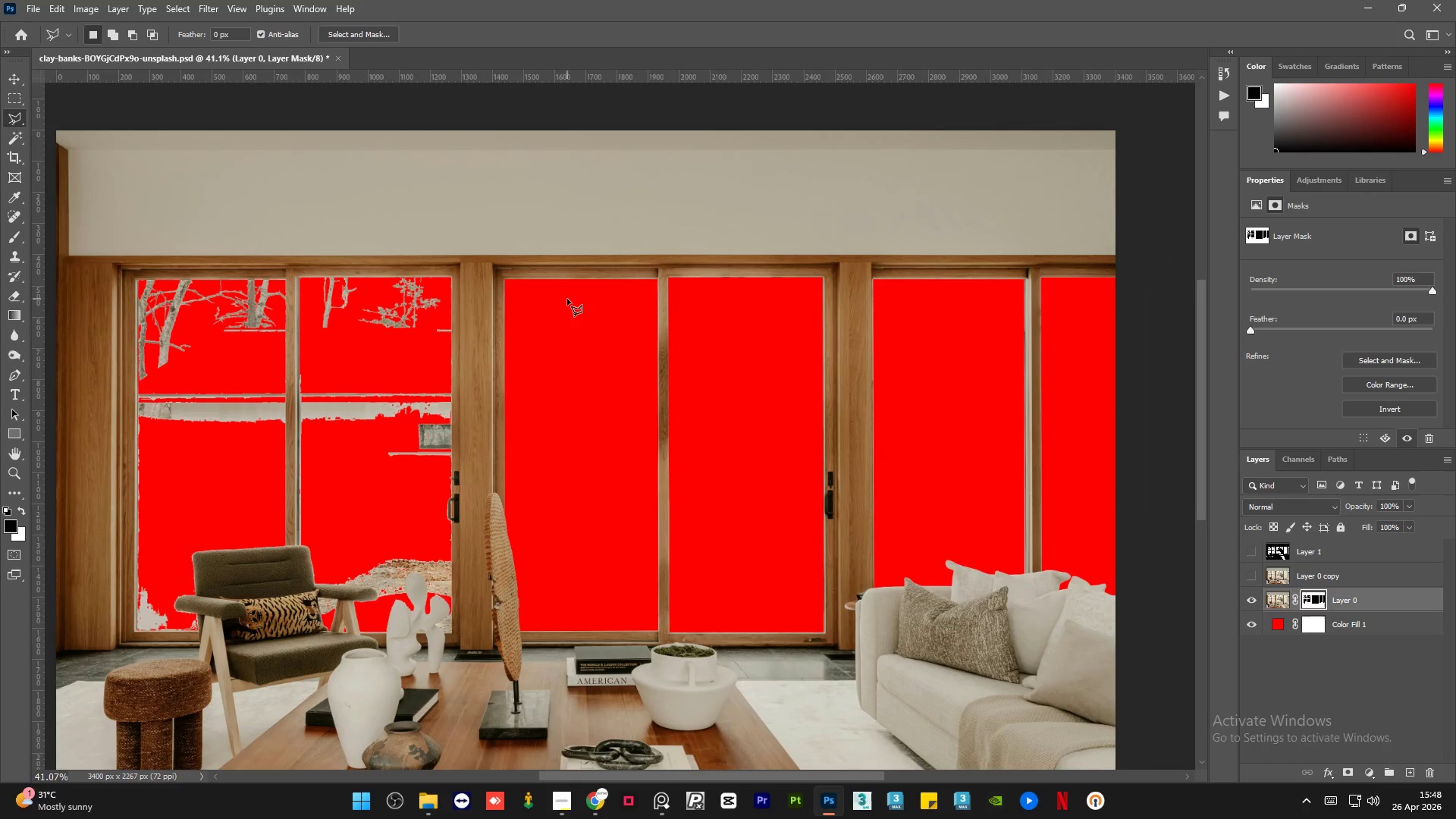 
hold_key(key=AltLeft, duration=0.64)
 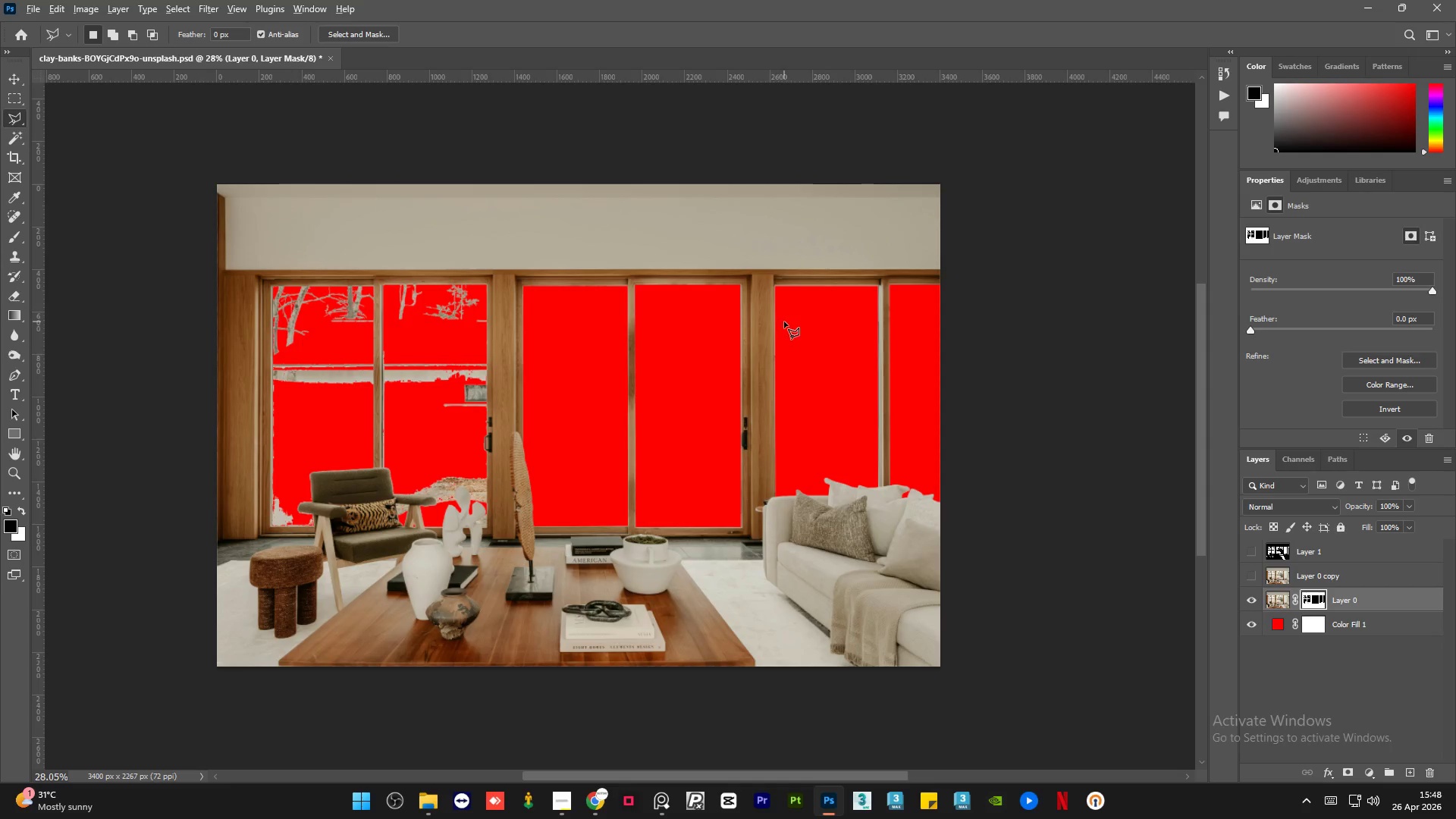 
hold_key(key=AltLeft, duration=3.98)
 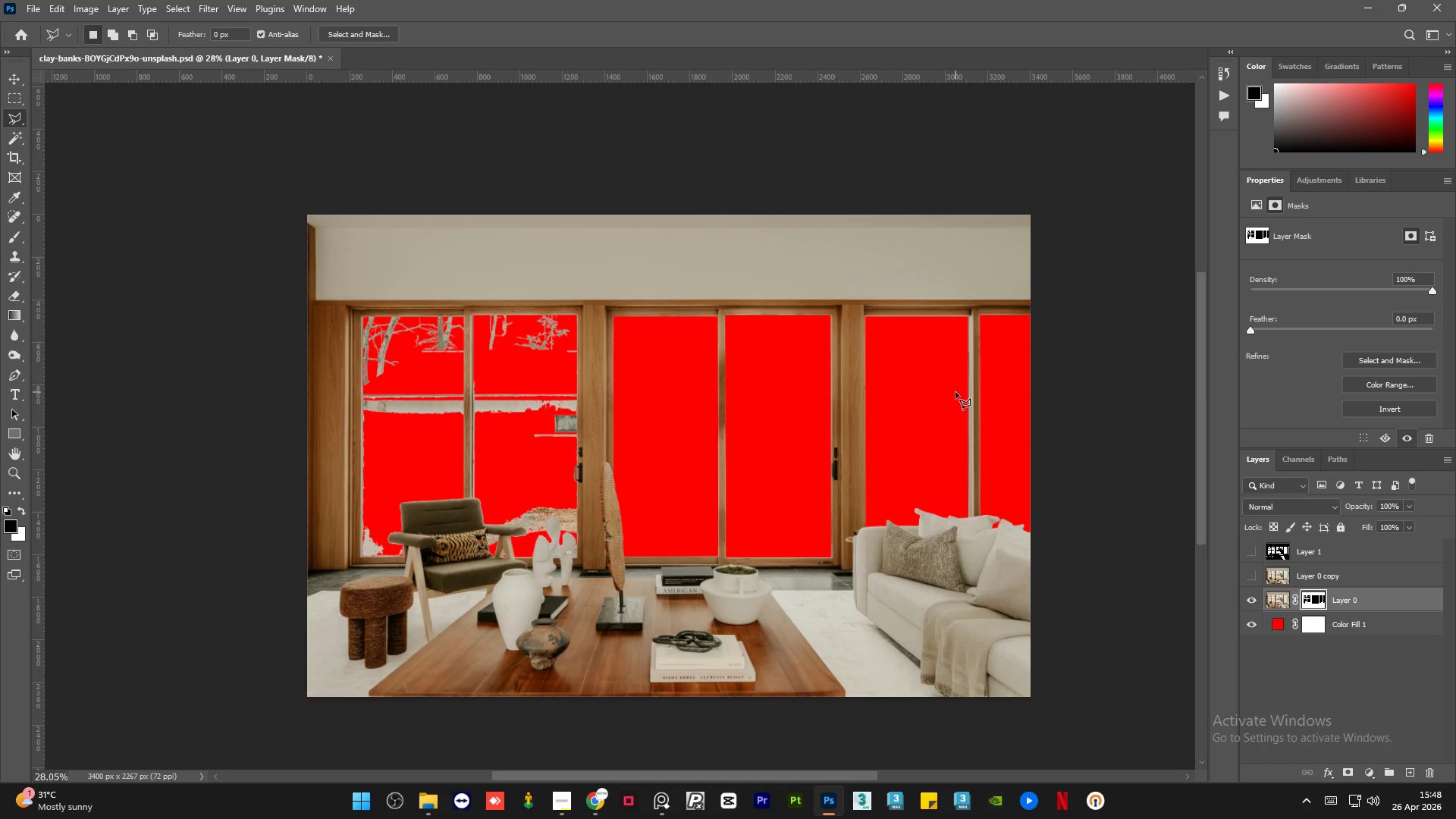 
scroll: coordinate [549, 306], scroll_direction: down, amount: 4.0
 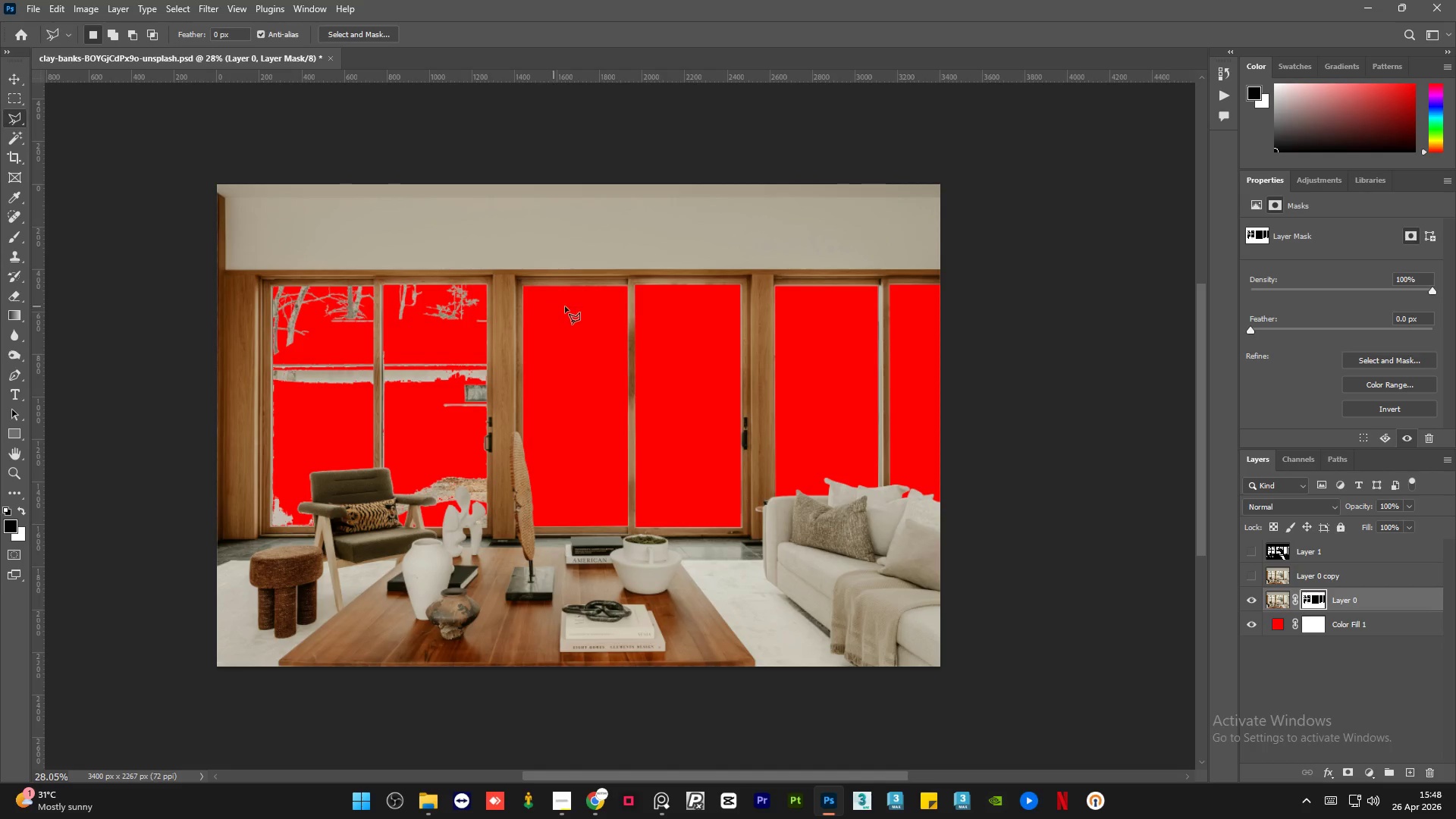 
scroll: coordinate [875, 322], scroll_direction: up, amount: 6.0
 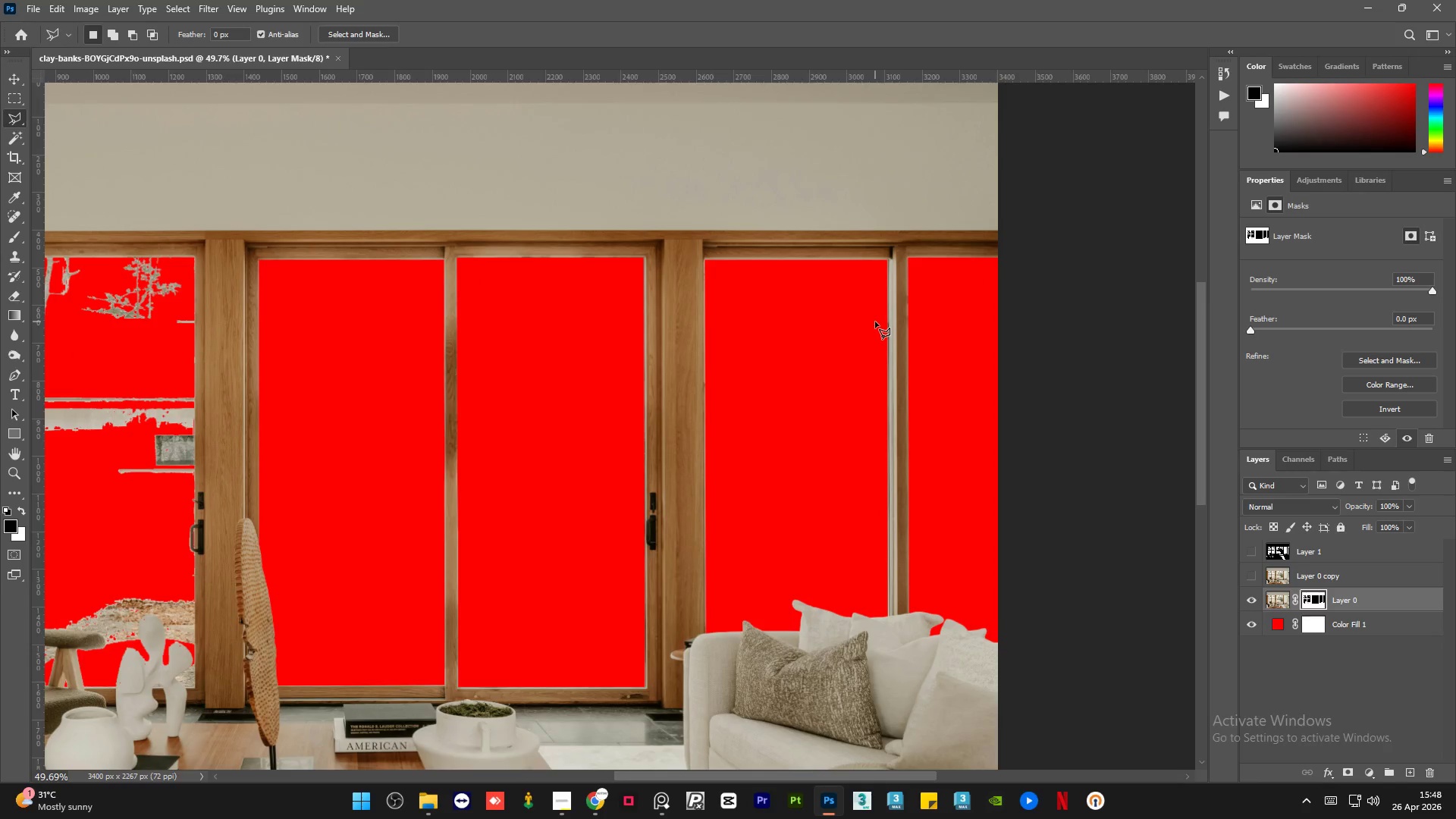 
scroll: coordinate [956, 392], scroll_direction: down, amount: 6.0
 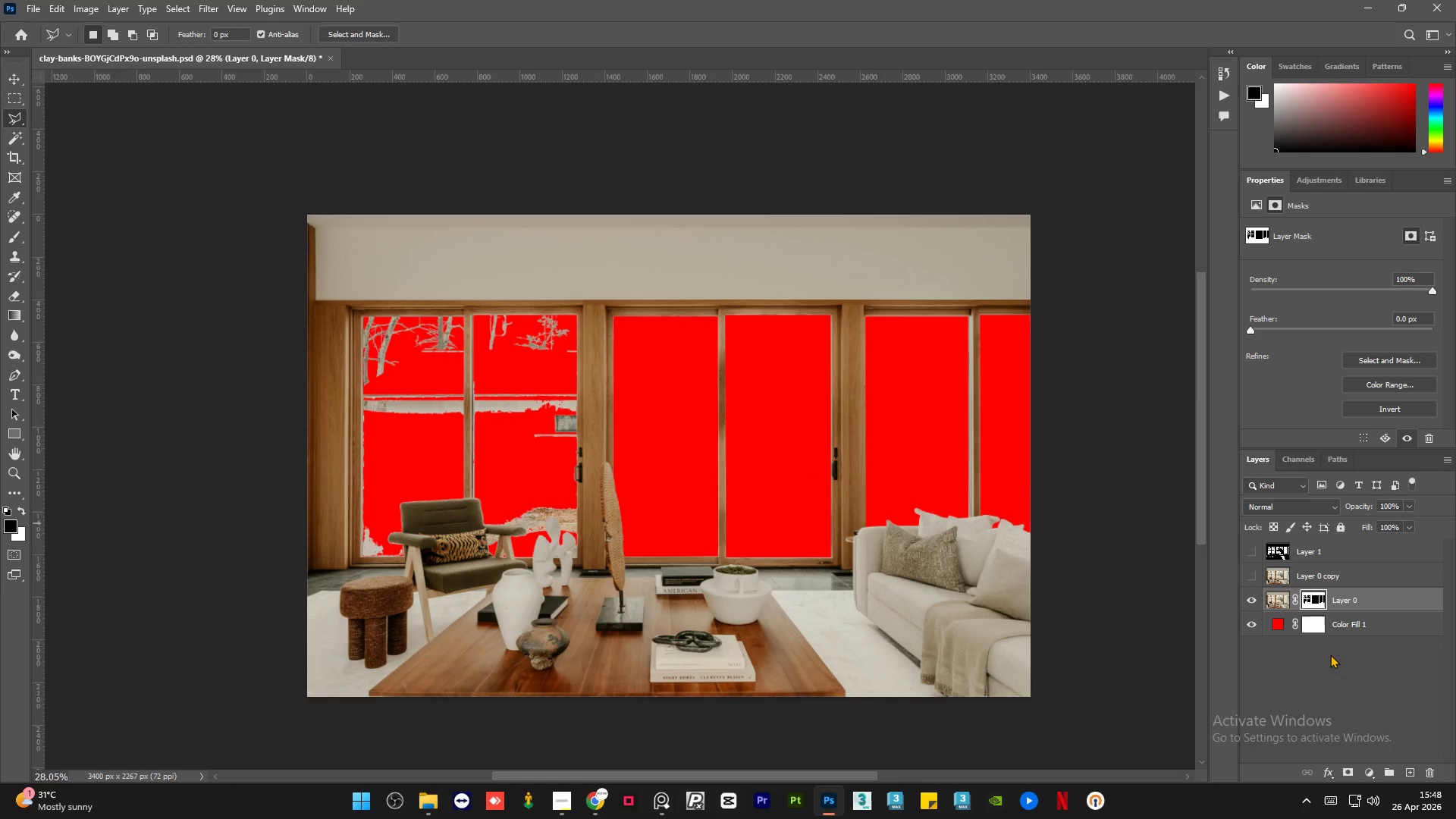 
left_click([1247, 627])
 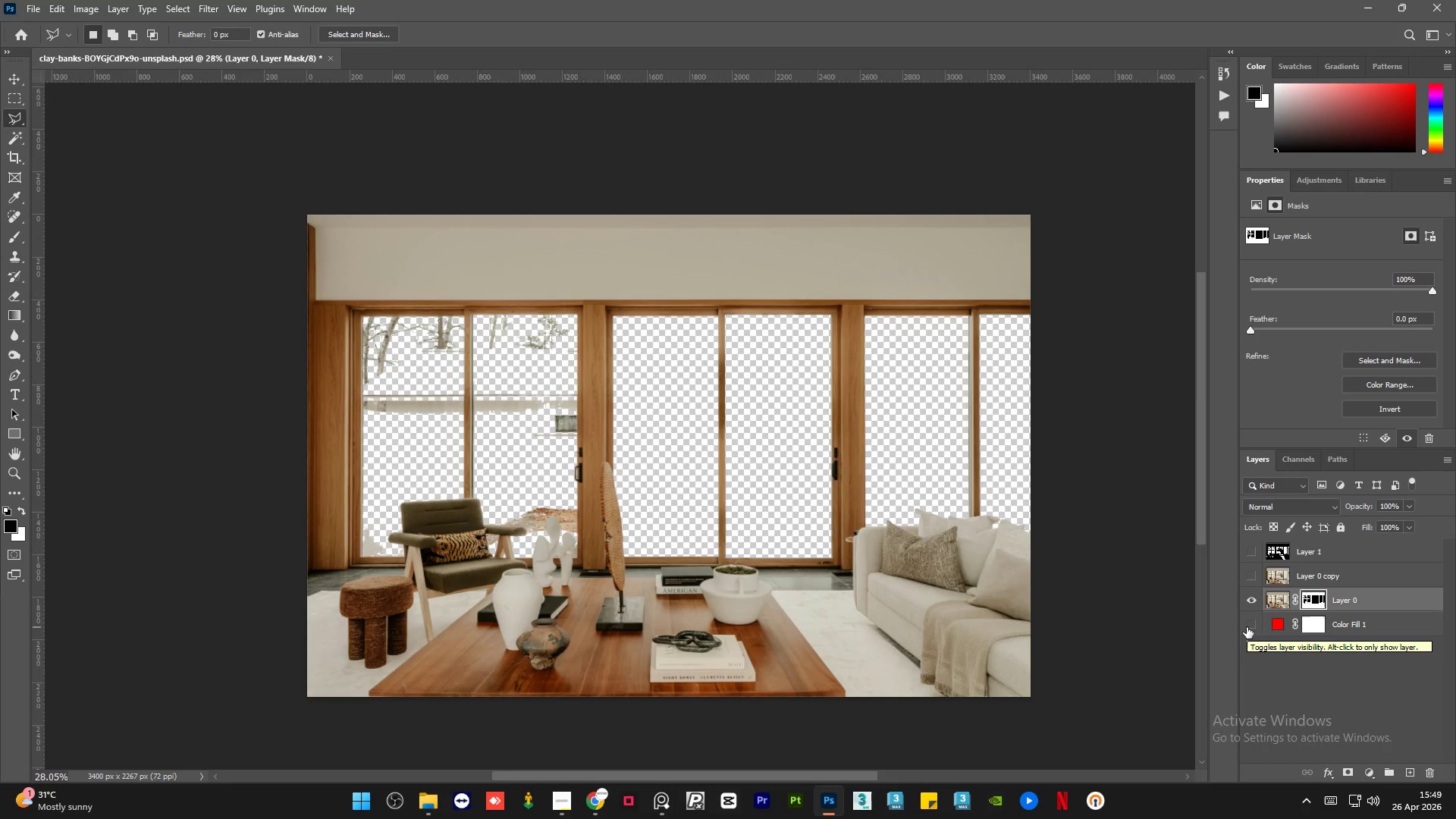 
left_click([1247, 627])
 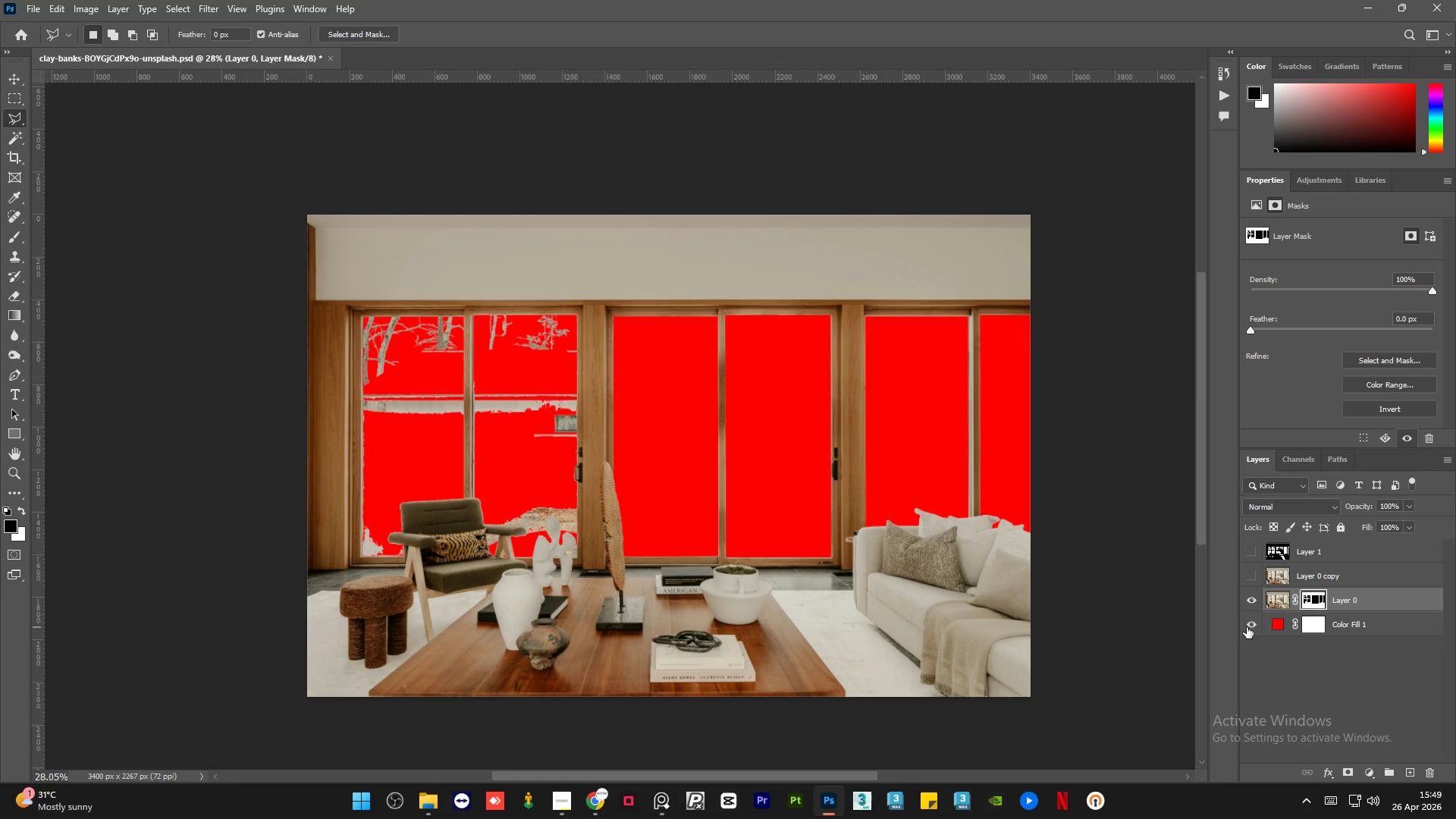 
left_click([1247, 627])
 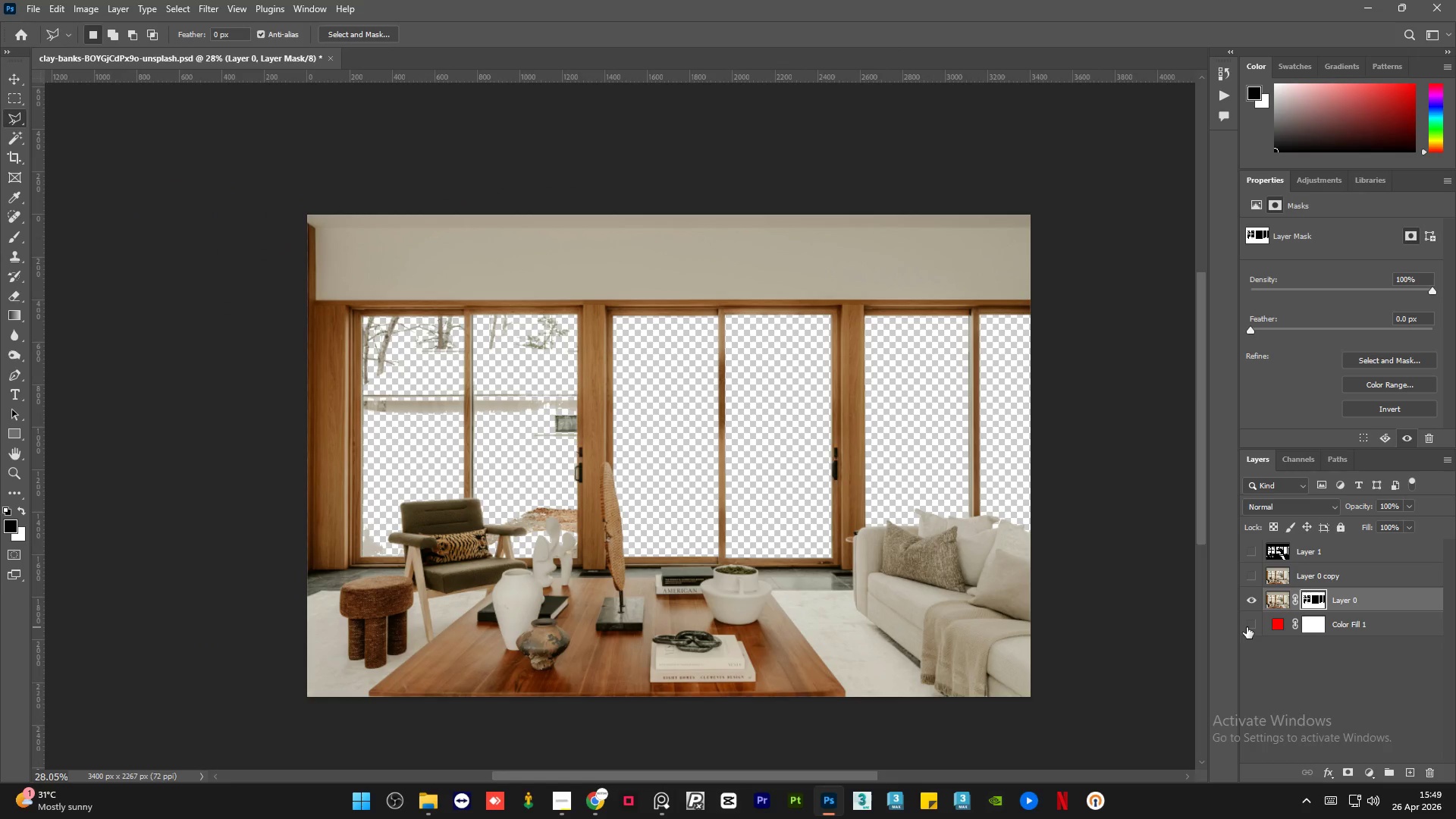 
left_click([1247, 627])
 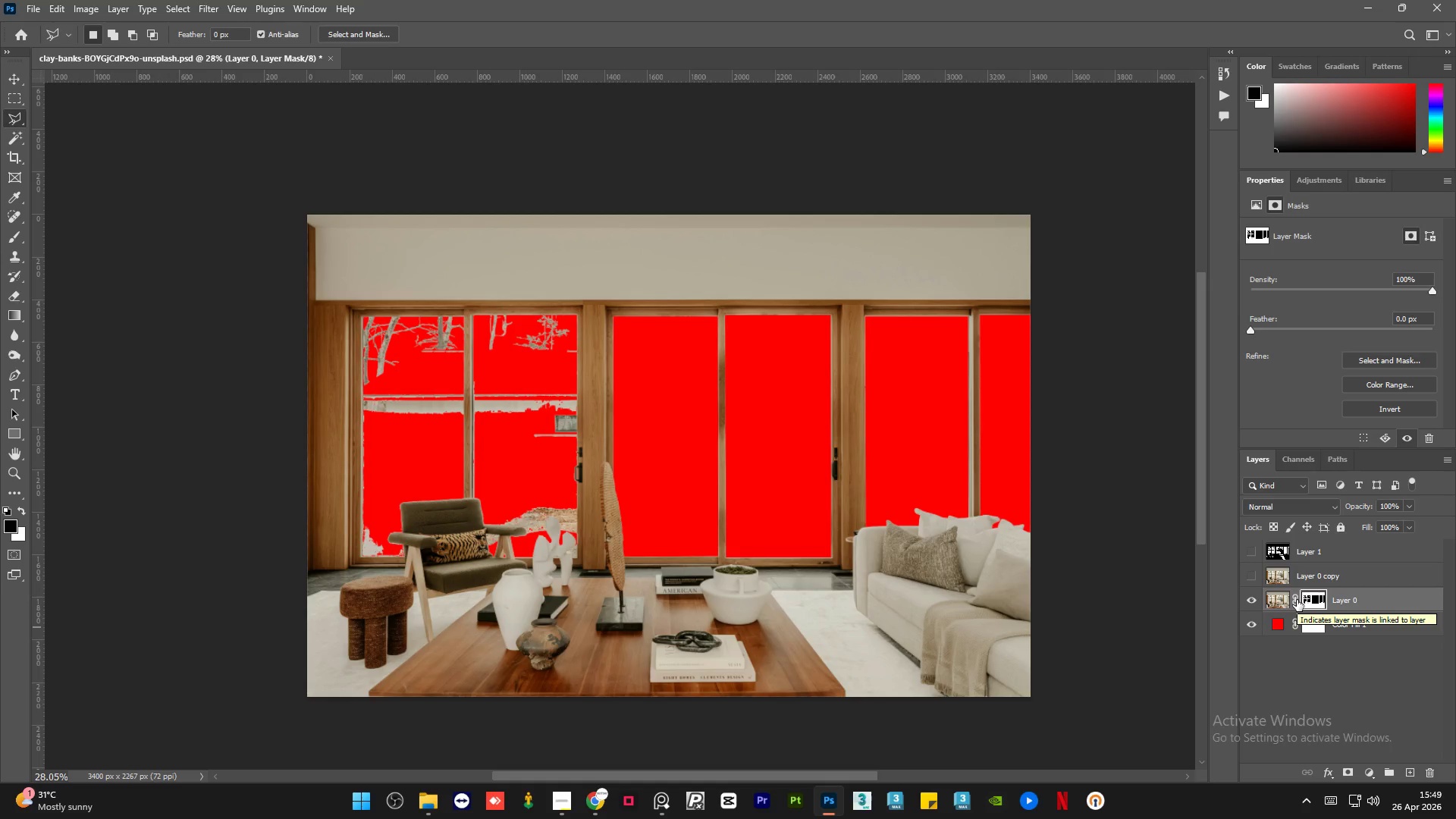 
wait(32.31)
 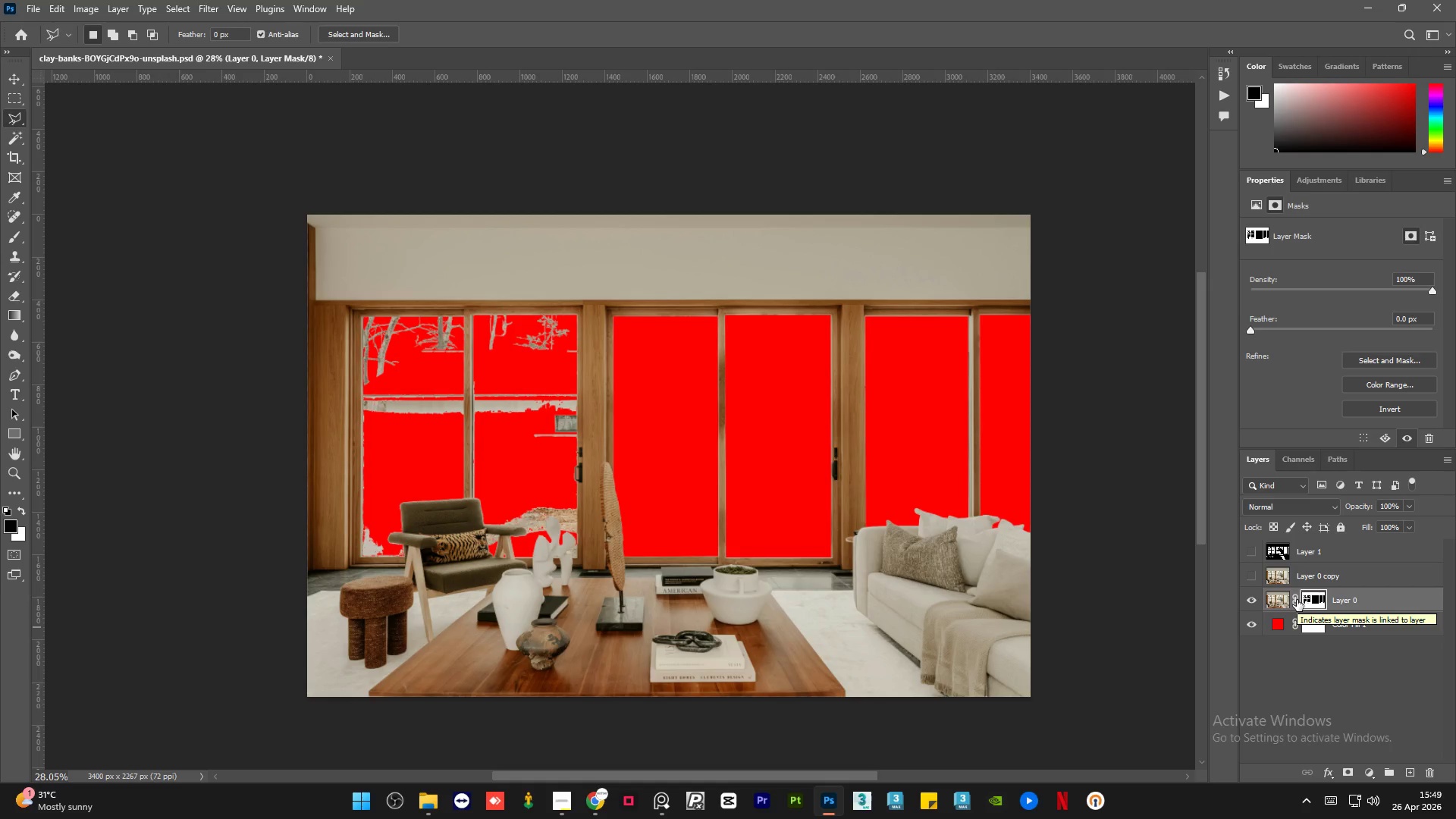 
hold_key(key=AltLeft, duration=1.12)
scroll: coordinate [573, 506], scroll_direction: down, amount: 2.0
 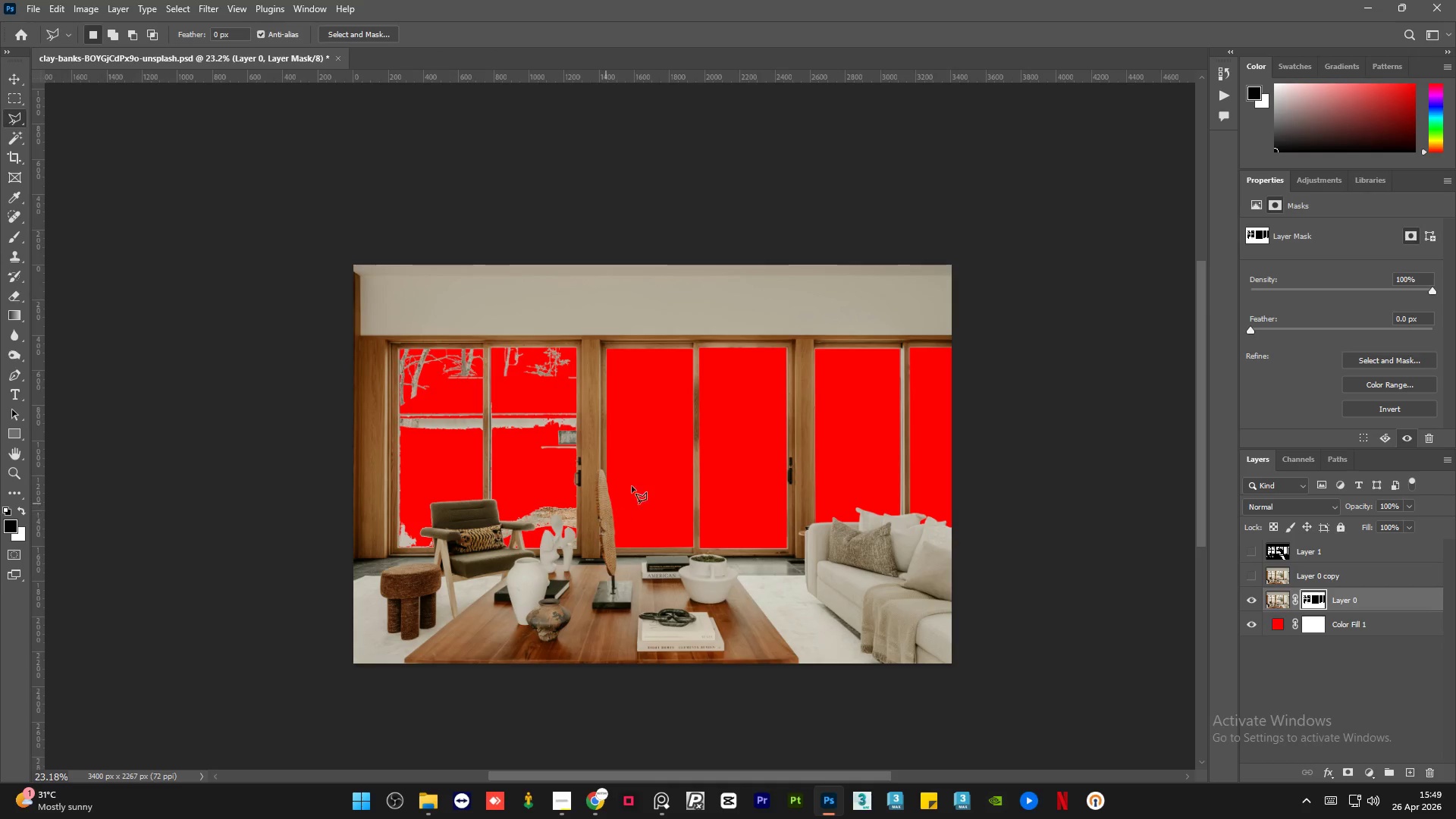 
scroll: coordinate [686, 416], scroll_direction: up, amount: 7.0